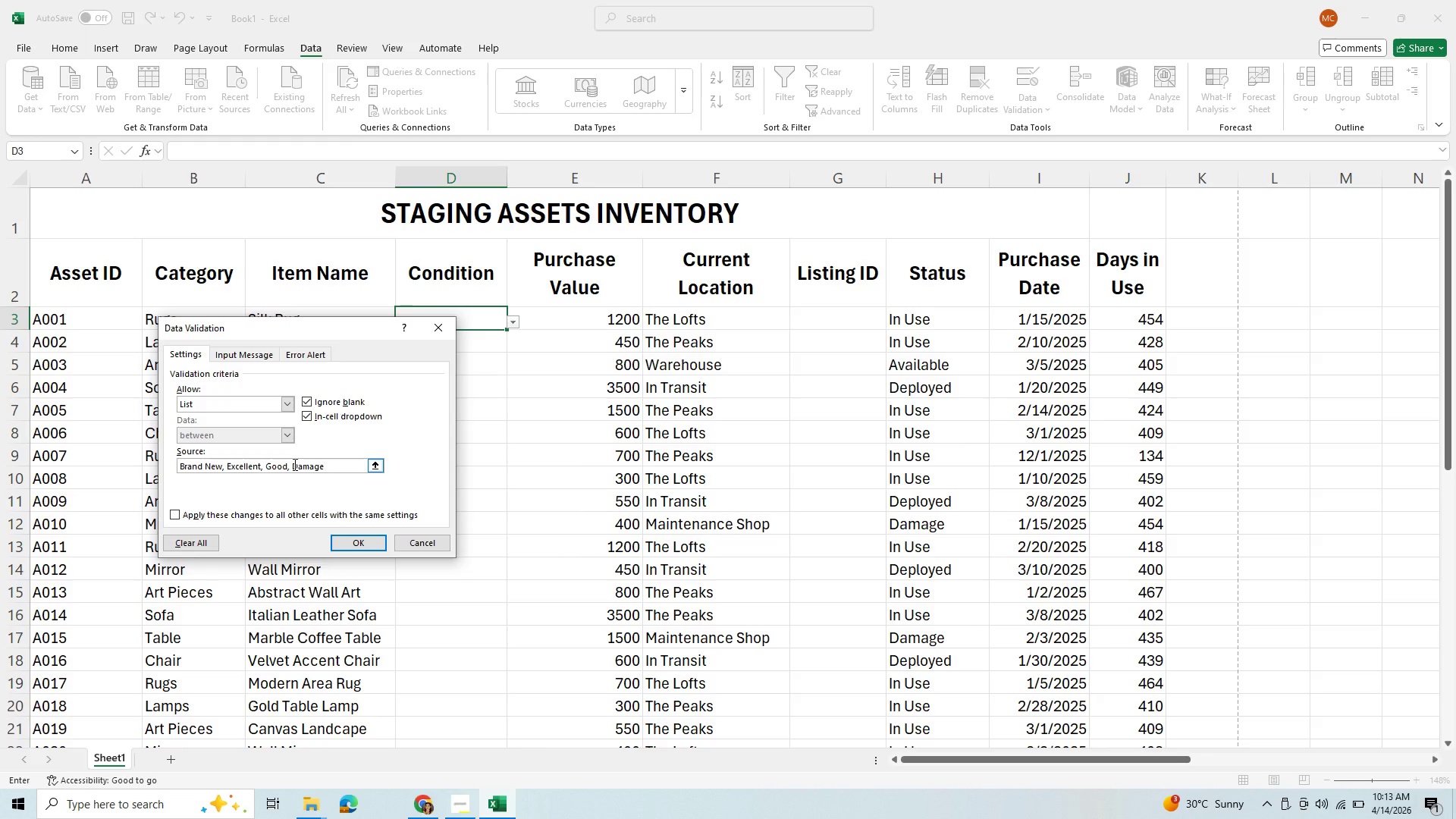 
type(Fair)
 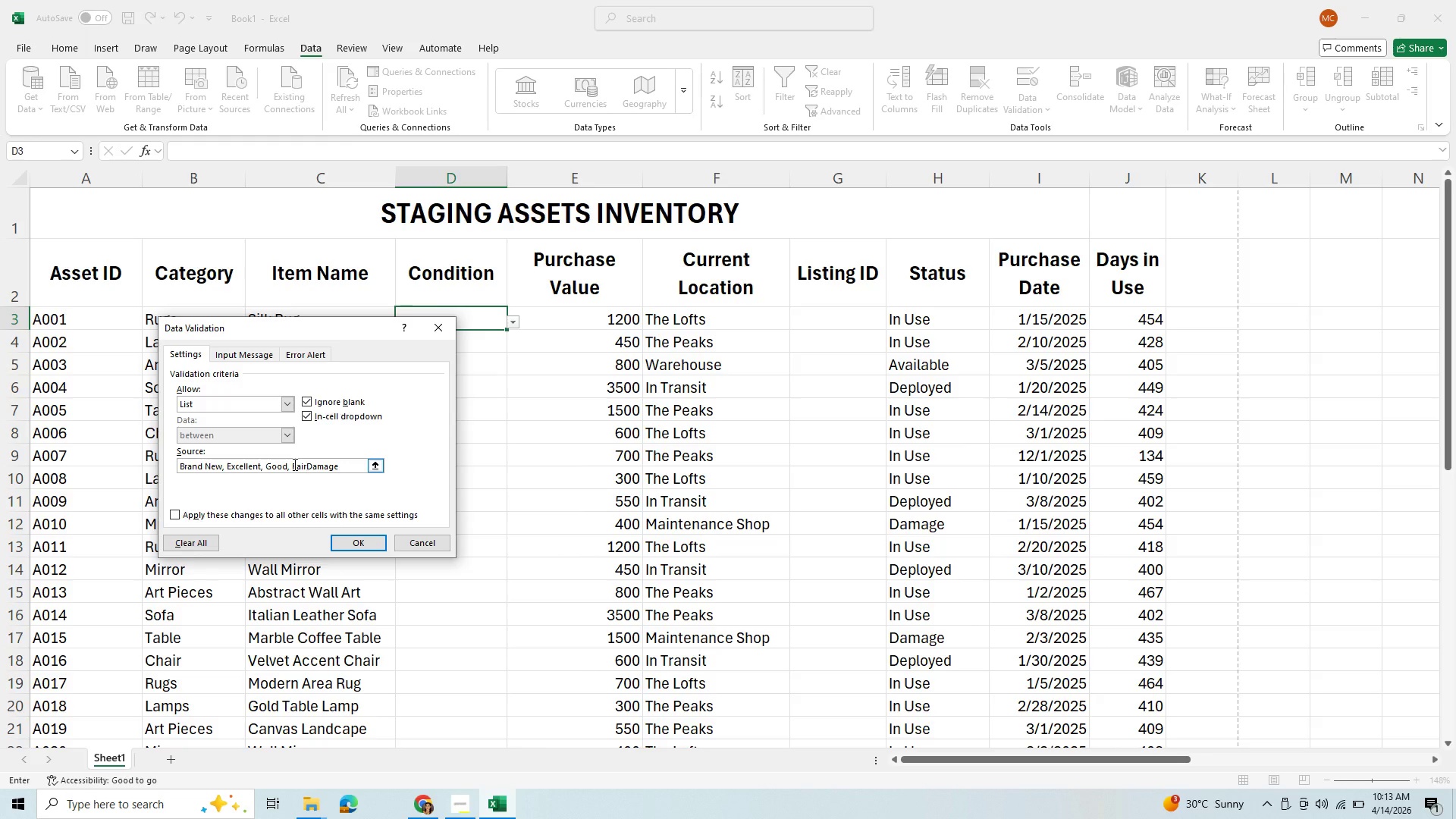 
wait(6.19)
 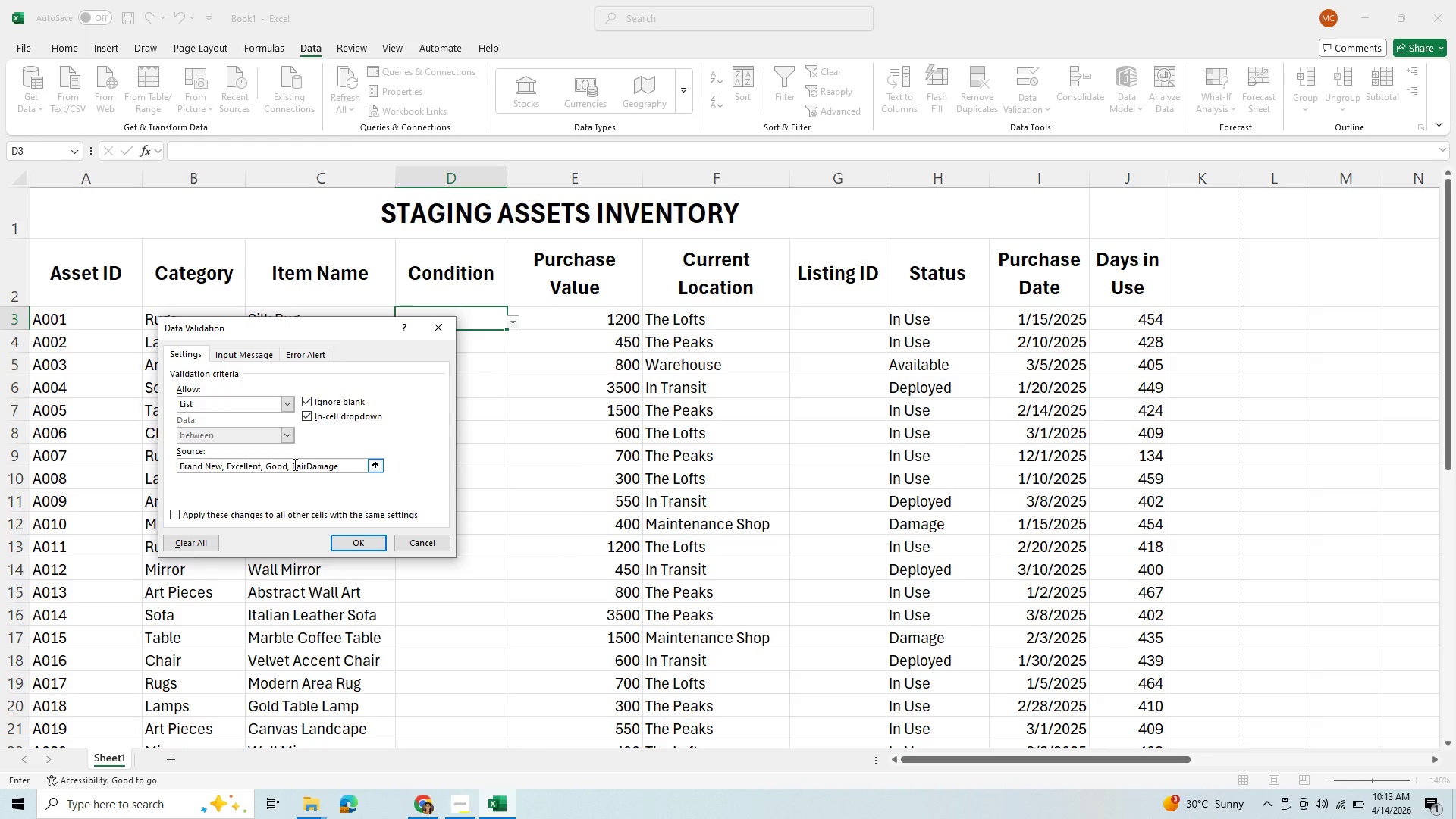 
key(Comma)
 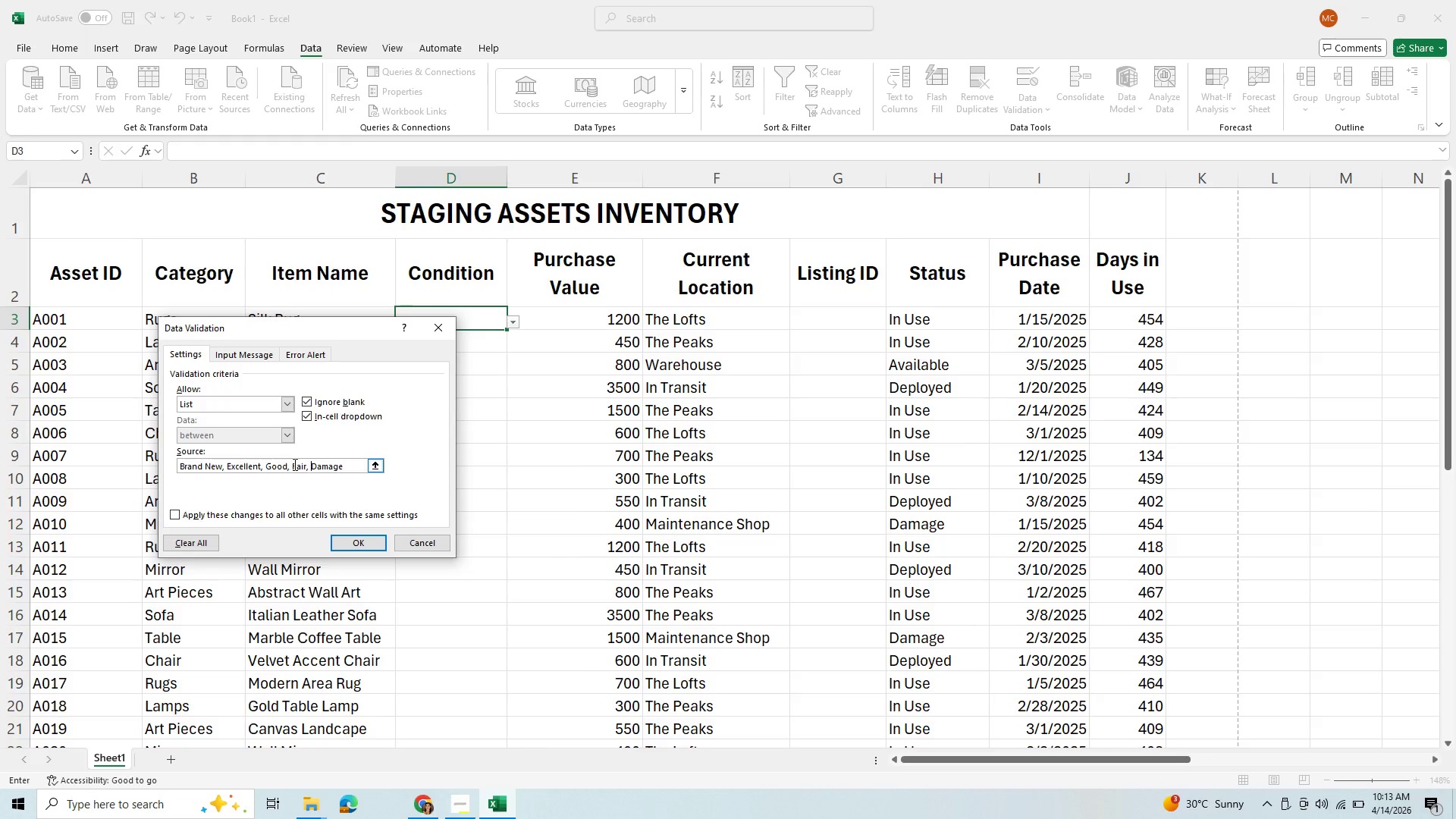 
key(Space)